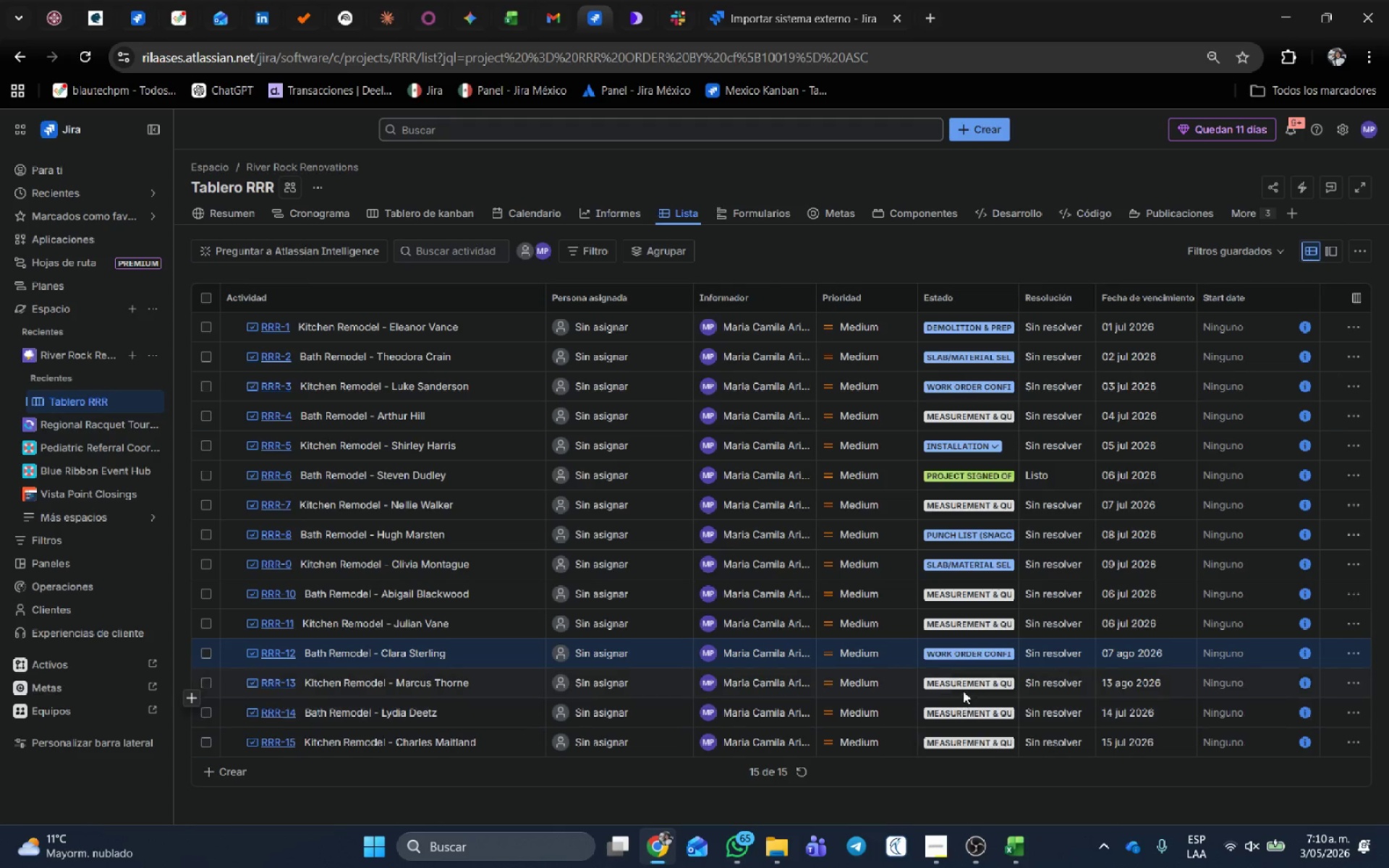 
left_click([964, 686])
 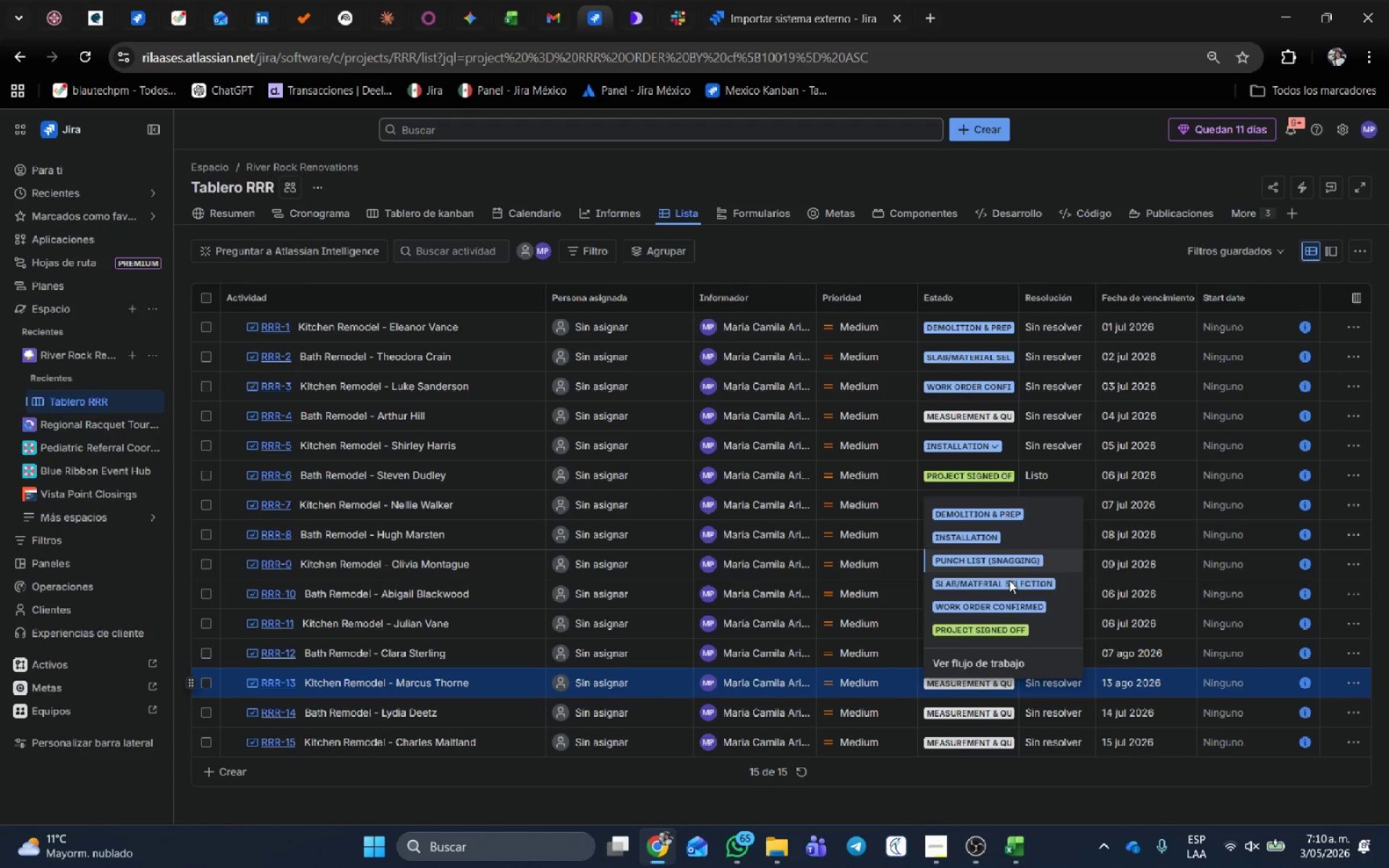 
left_click([1015, 584])
 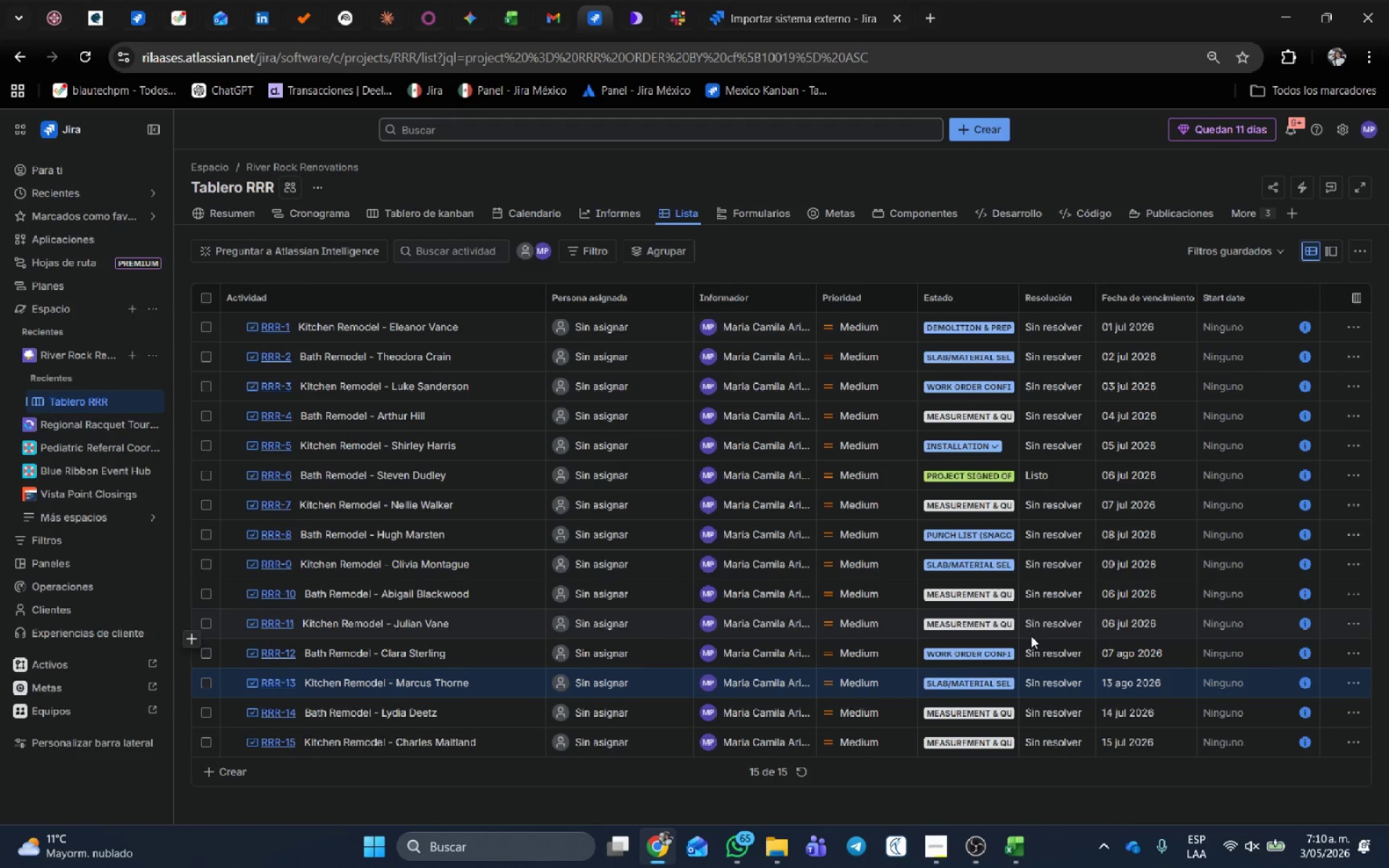 
key(Alt+Tab)
 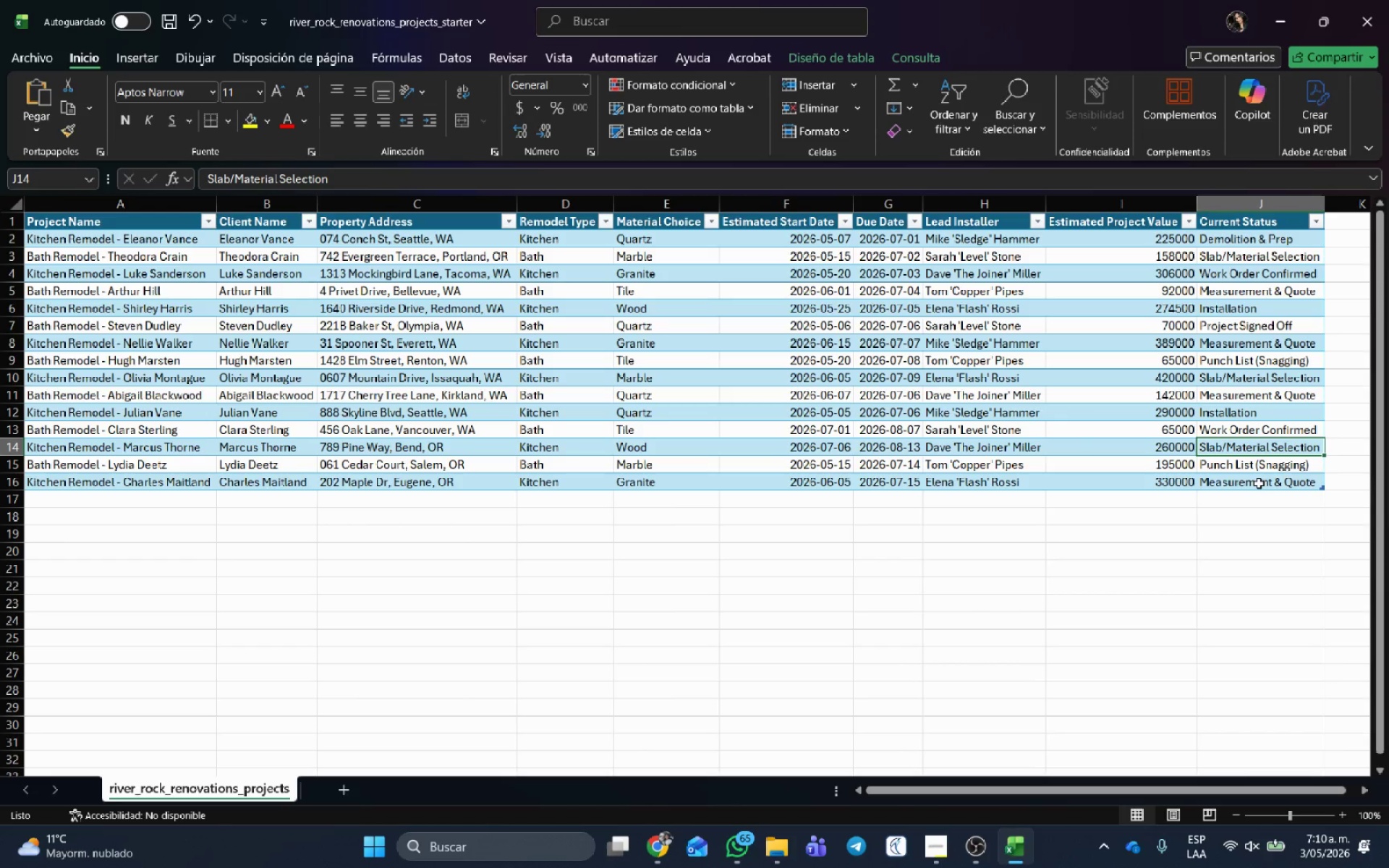 
key(Alt+AltLeft)
 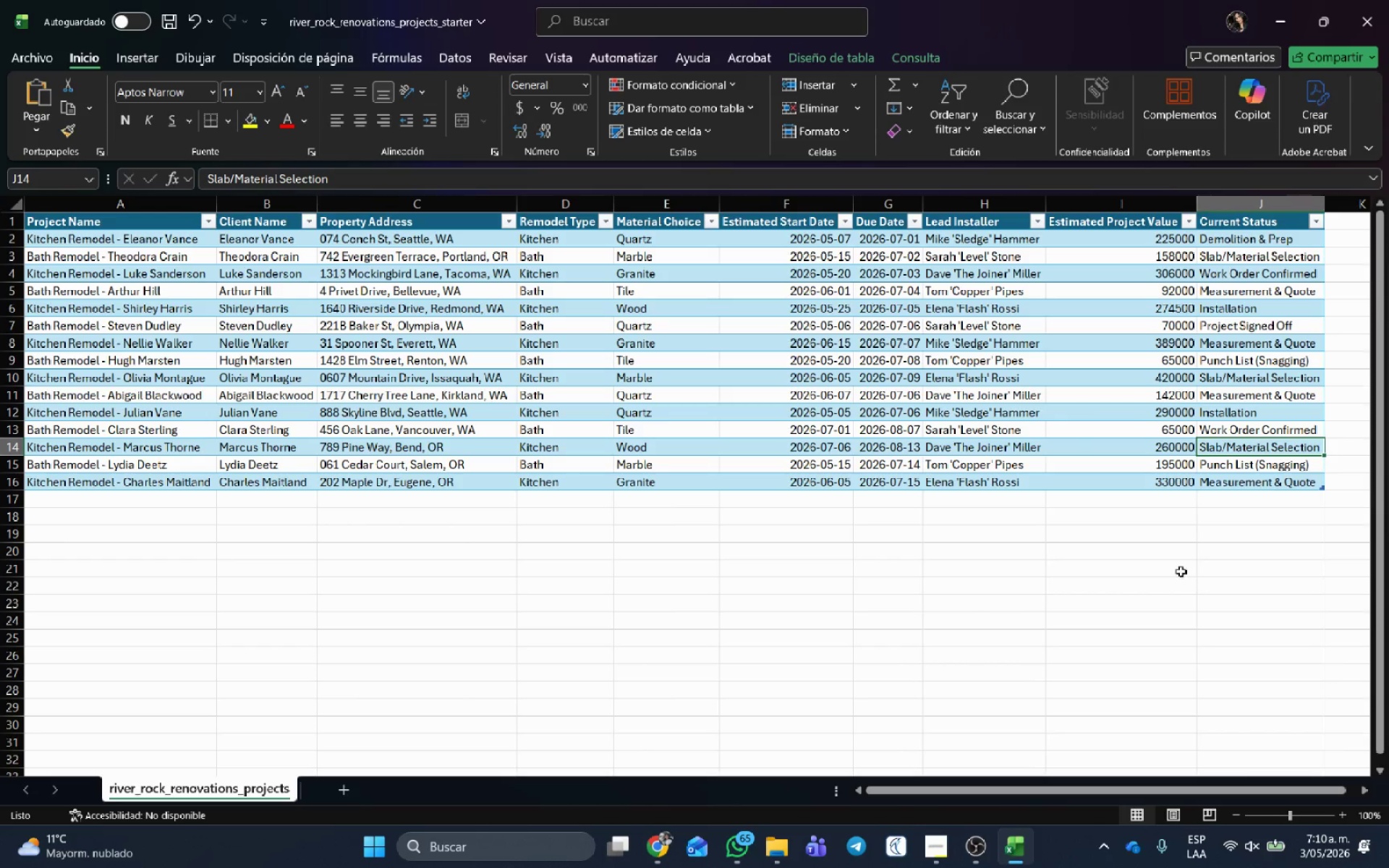 
key(Alt+Tab)
 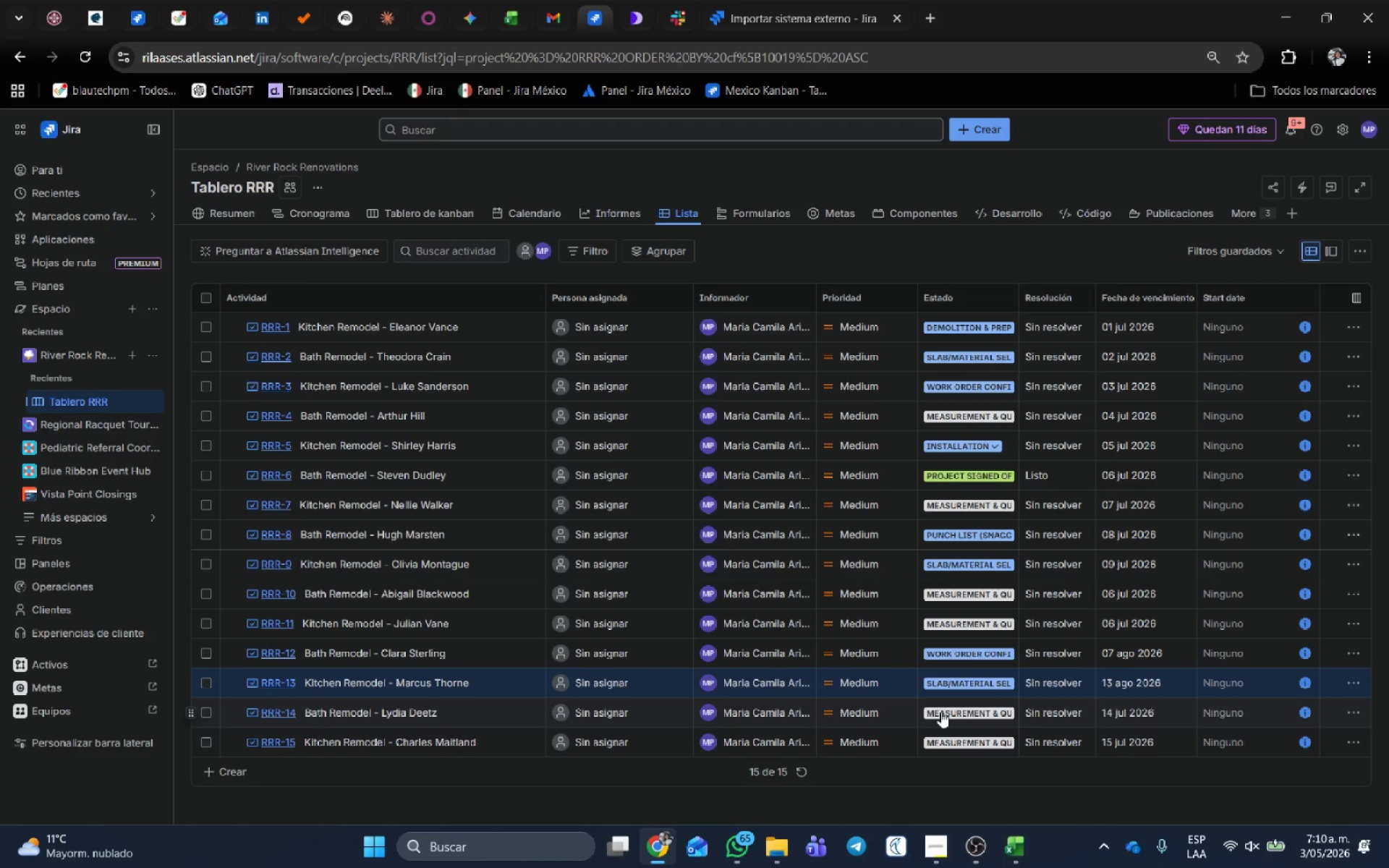 
left_click([962, 710])
 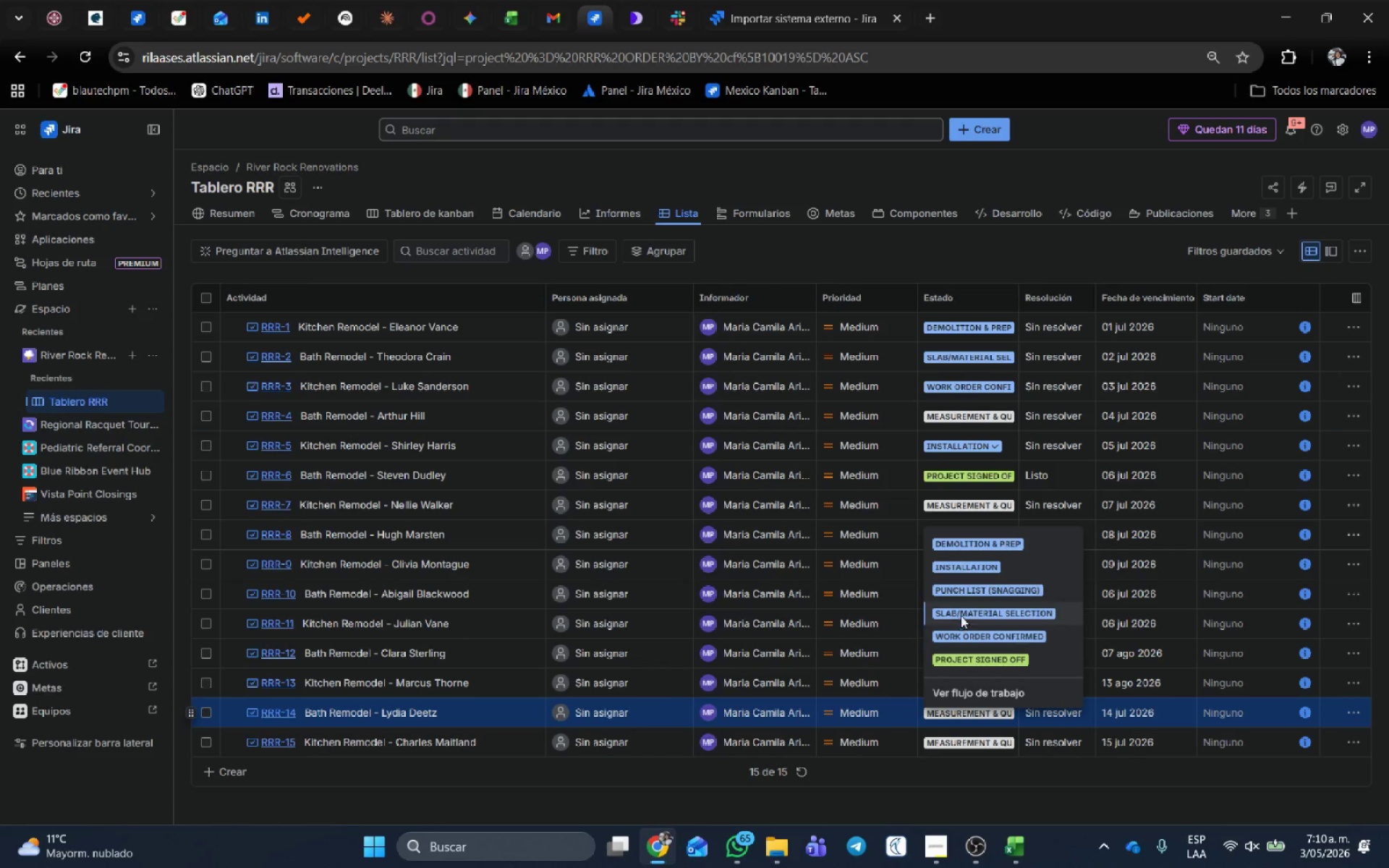 
left_click([966, 583])
 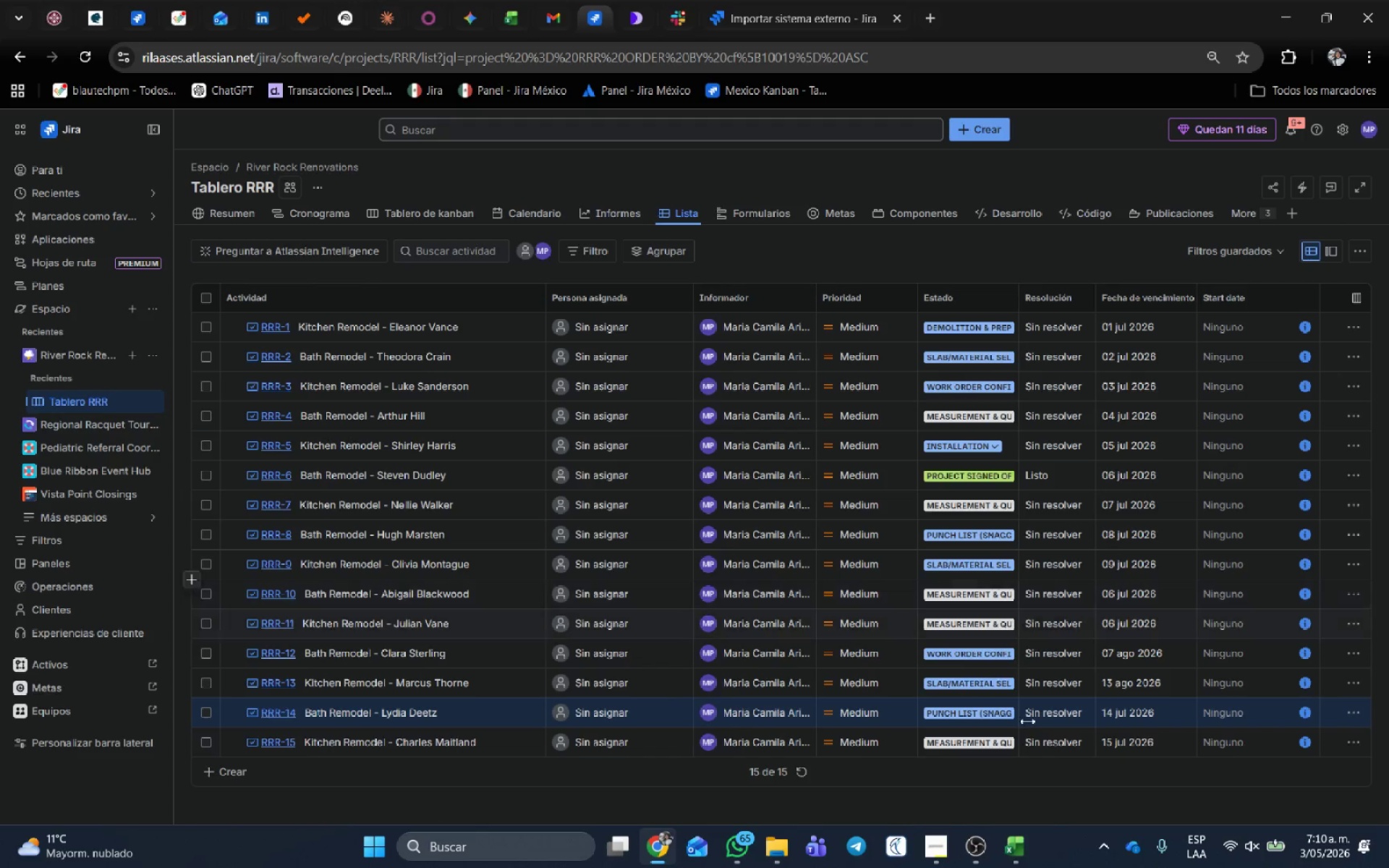 
key(Alt+AltLeft)
 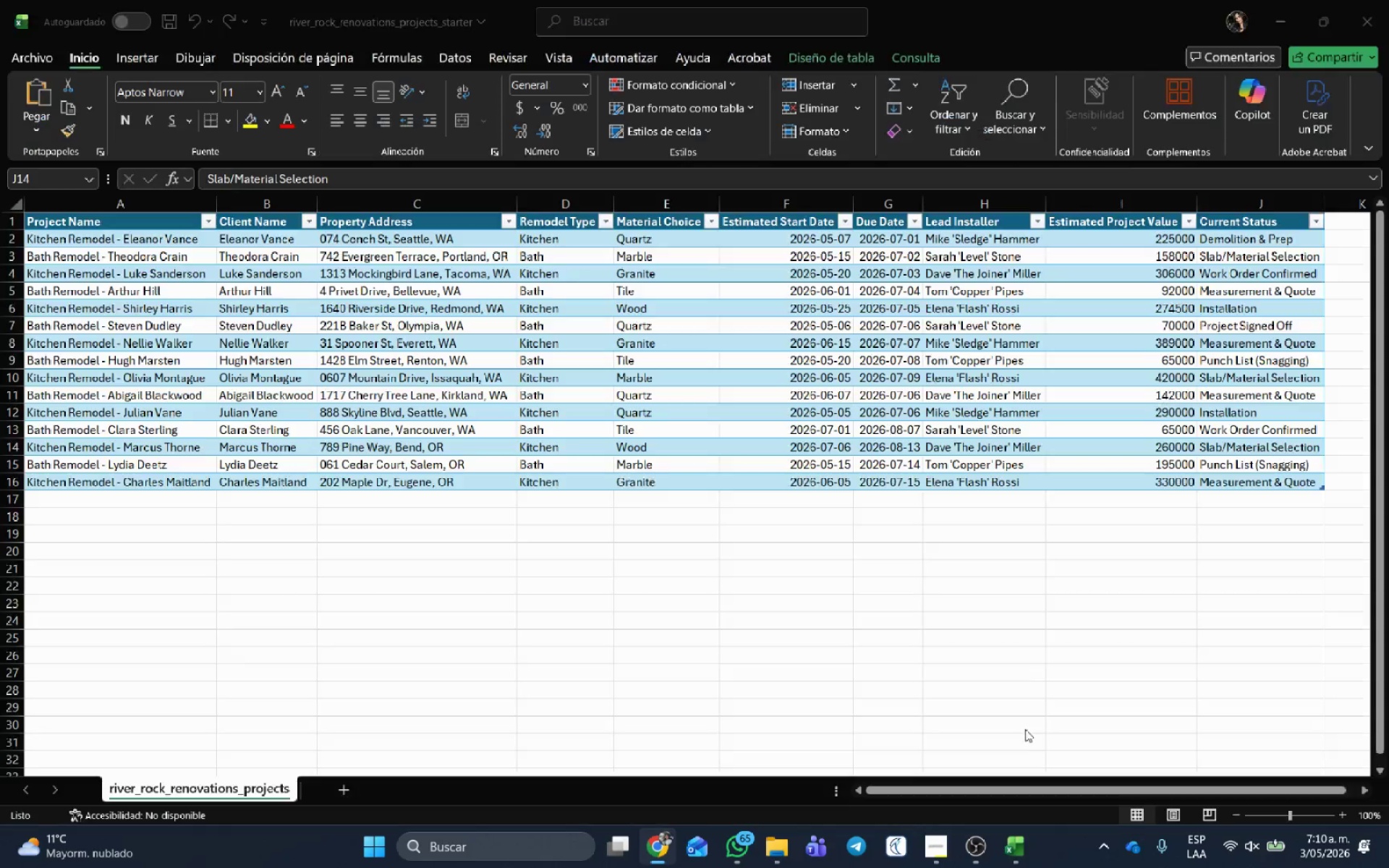 
key(Alt+Tab)
 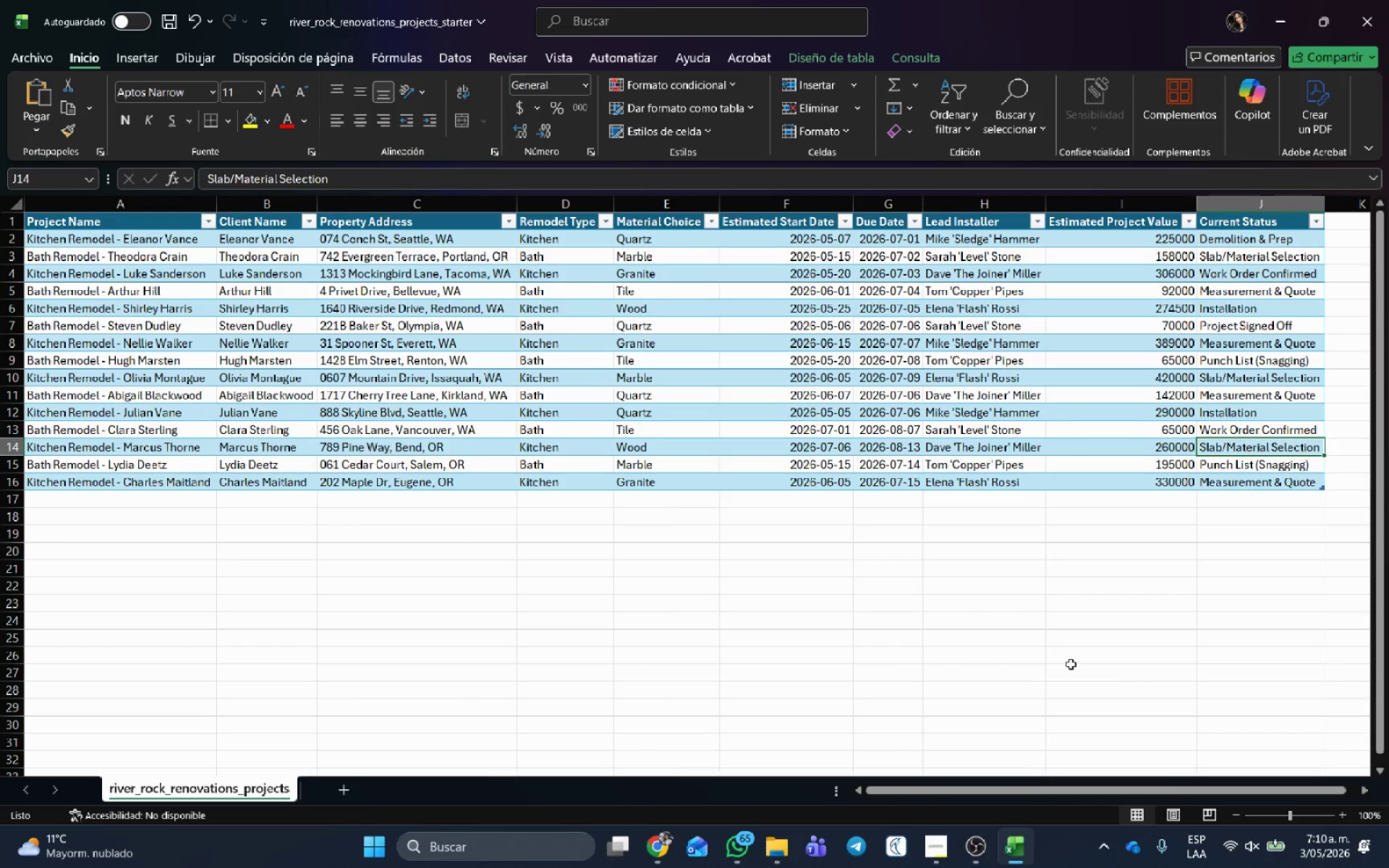 
left_click([1066, 654])
 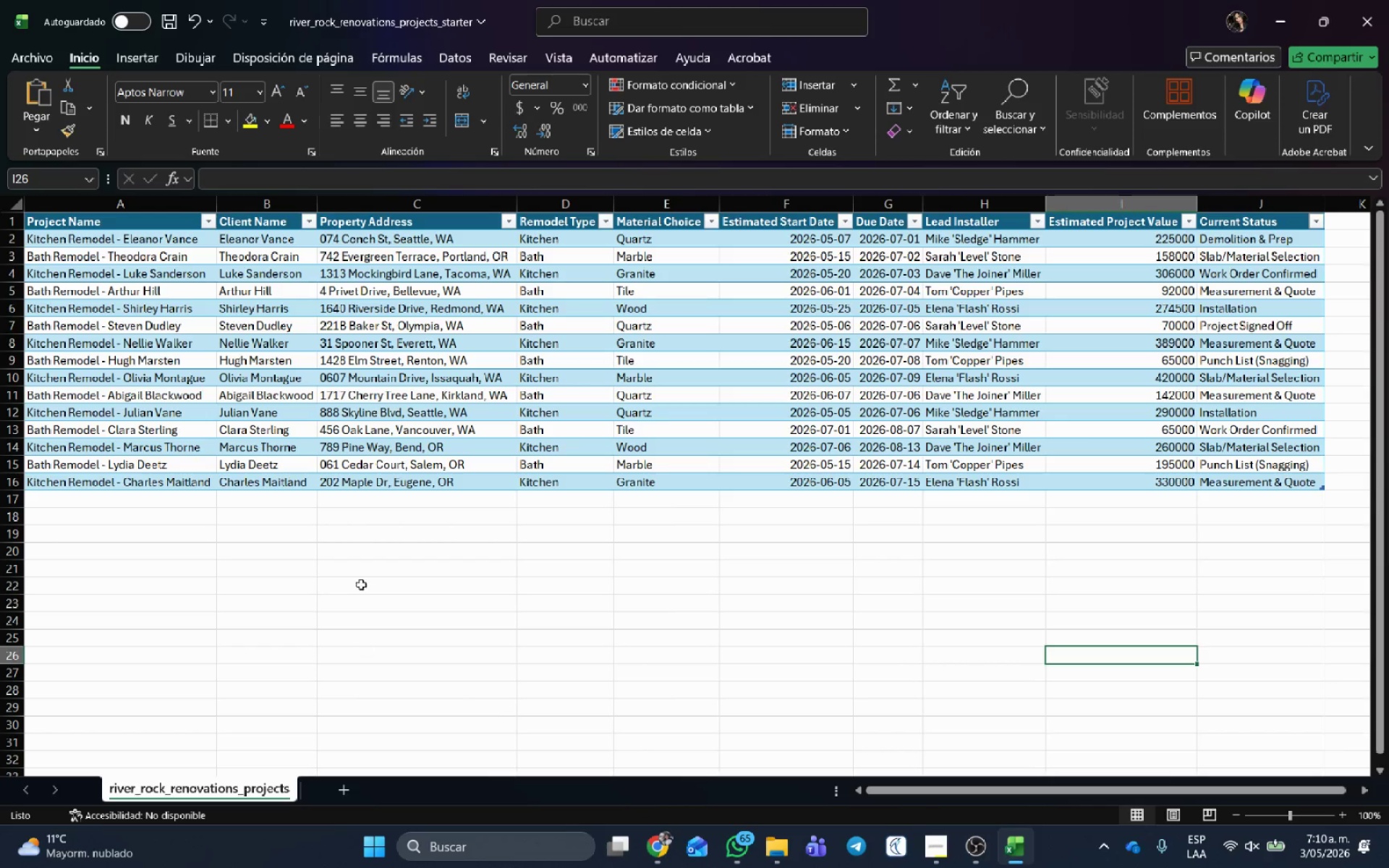 
key(Alt+AltLeft)
 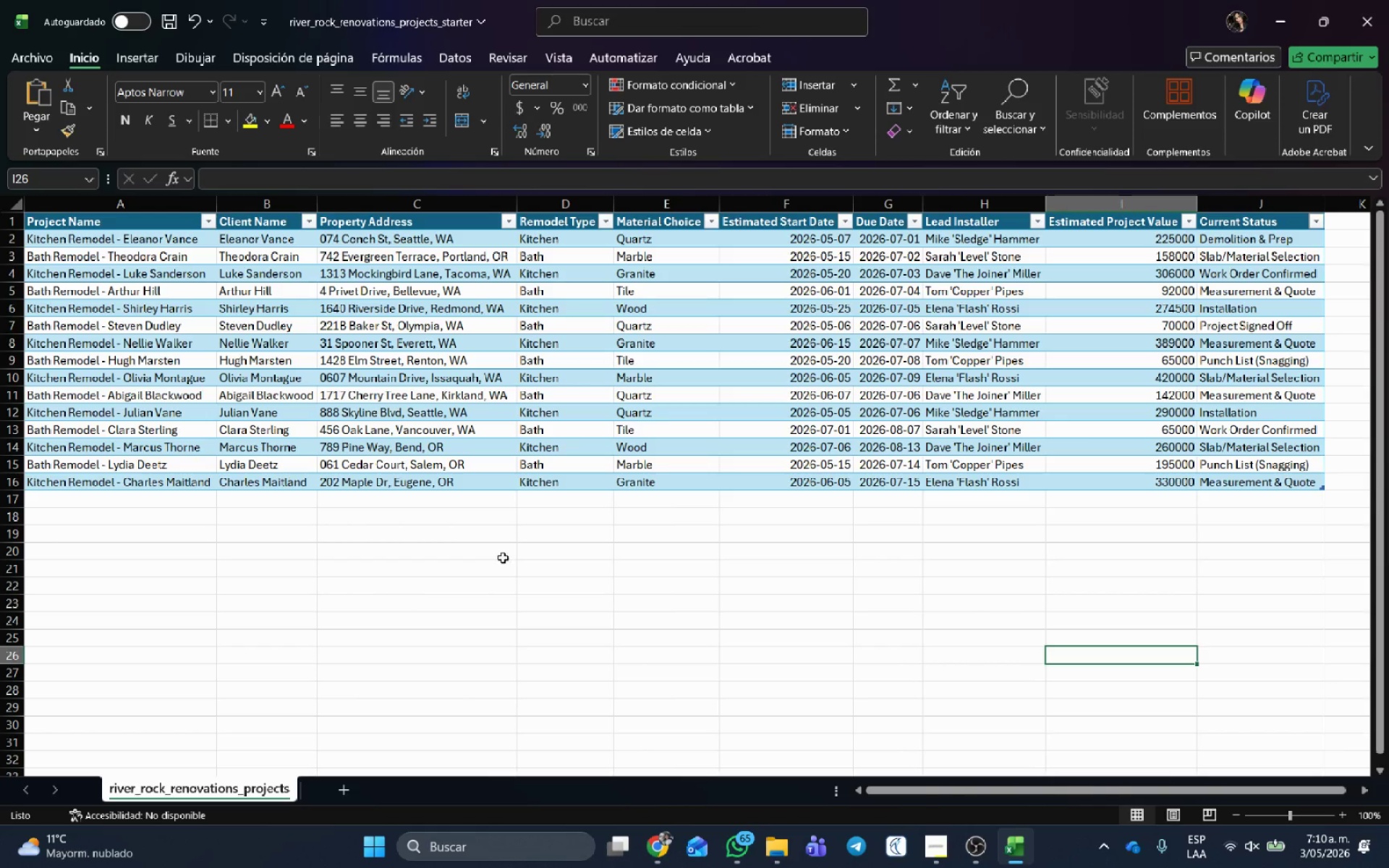 
key(Alt+Tab)
 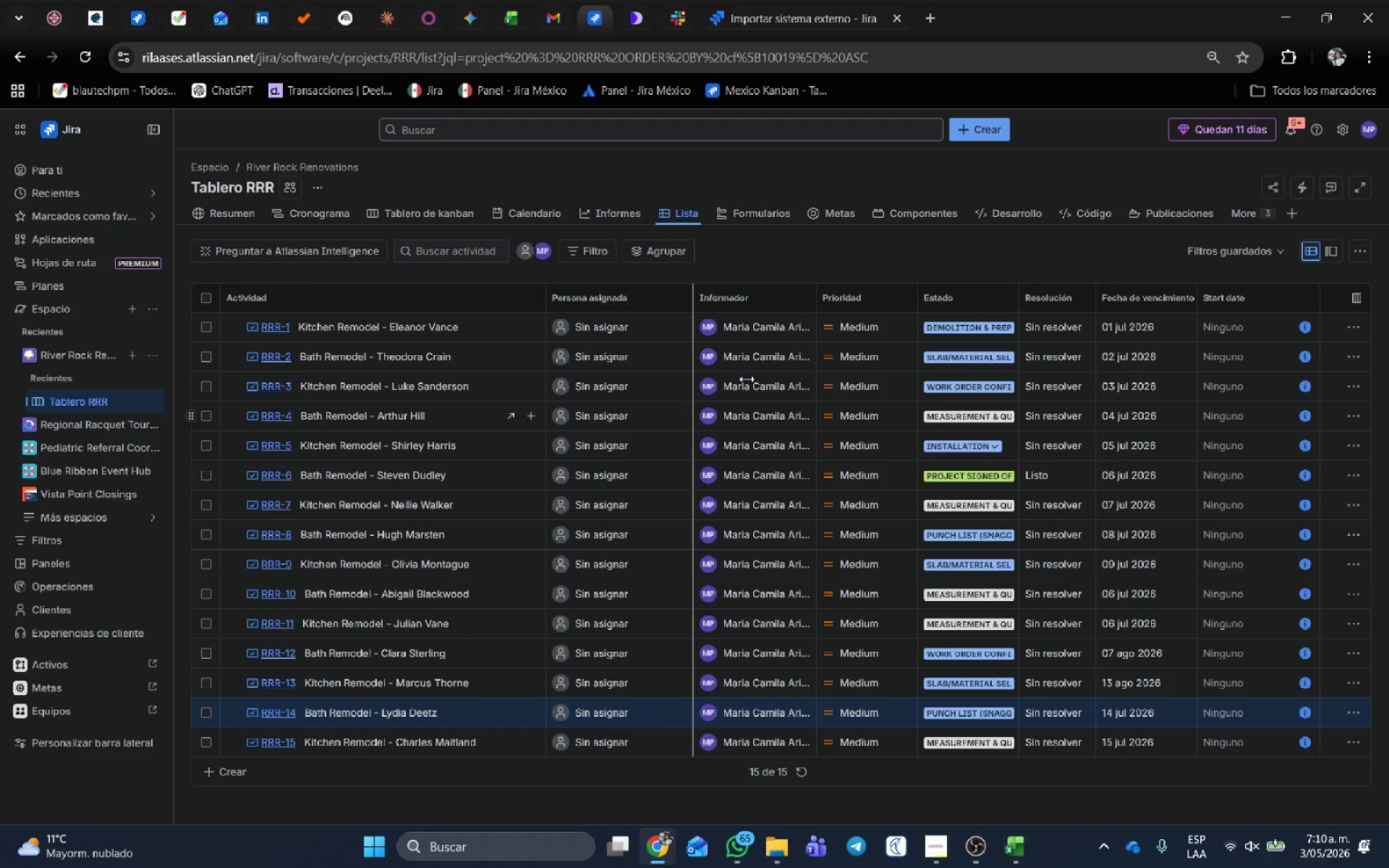 
scroll: coordinate [747, 380], scroll_direction: up, amount: 3.0
 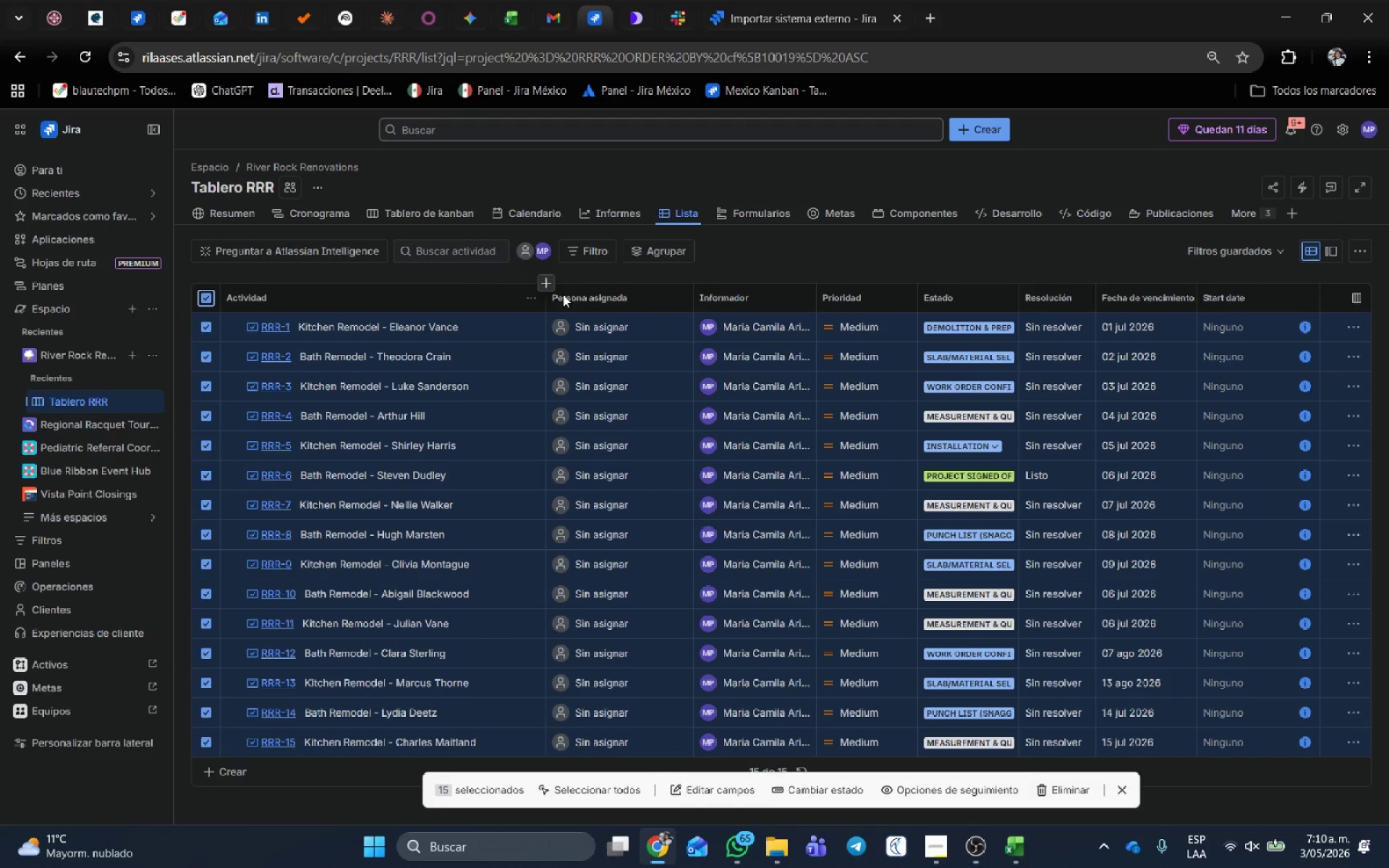 
wait(5.56)
 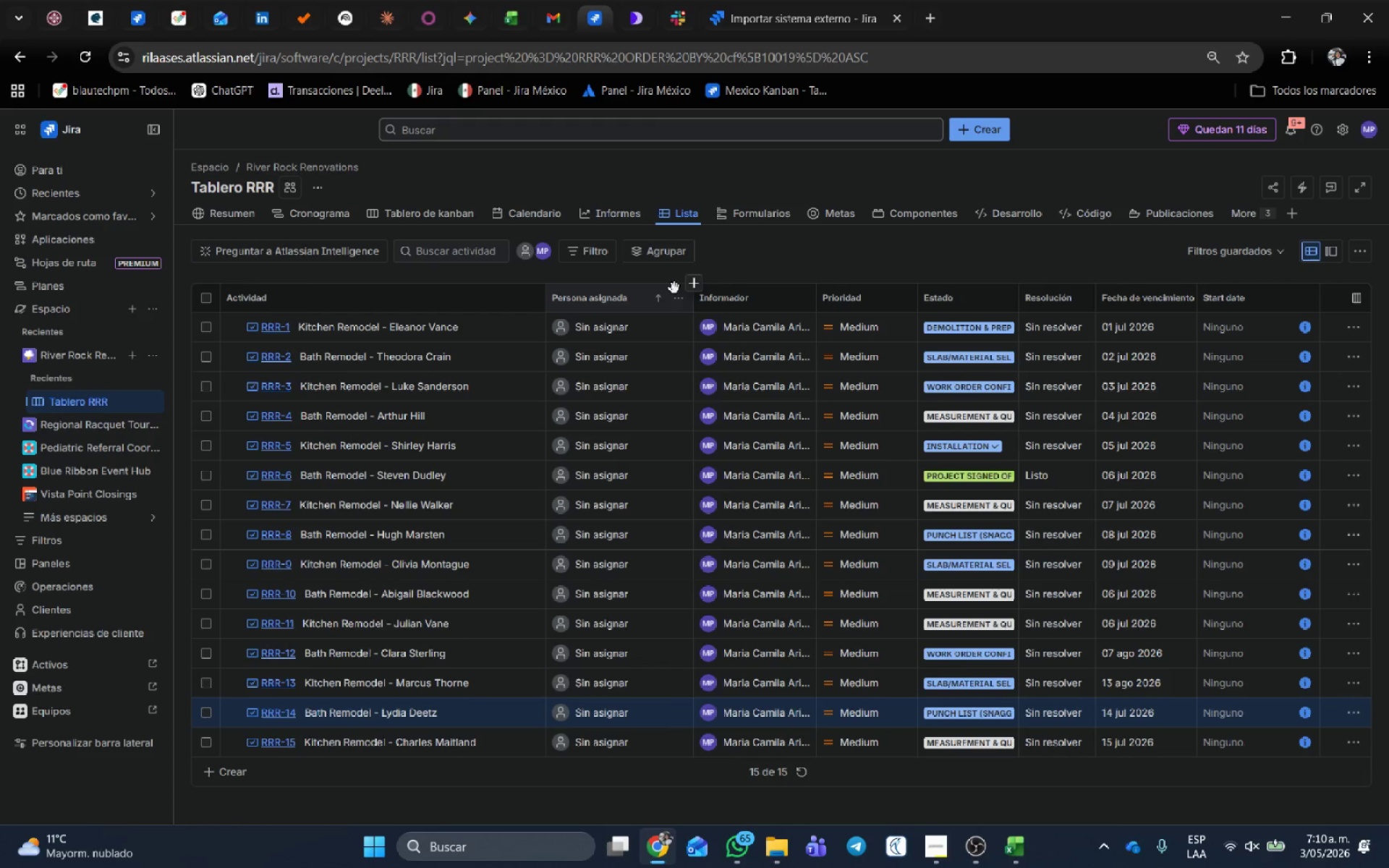 
left_click([710, 787])
 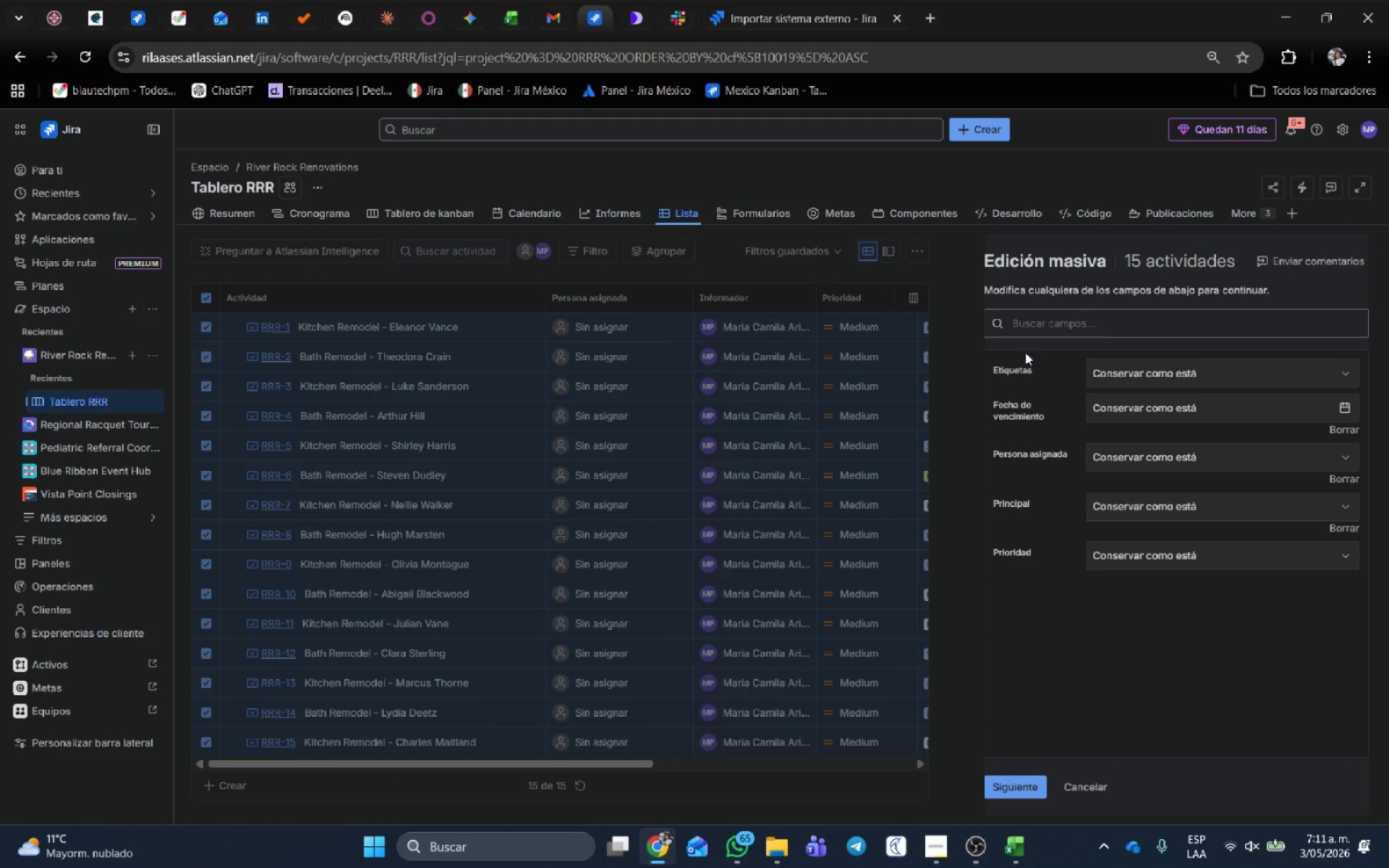 
left_click([1138, 458])
 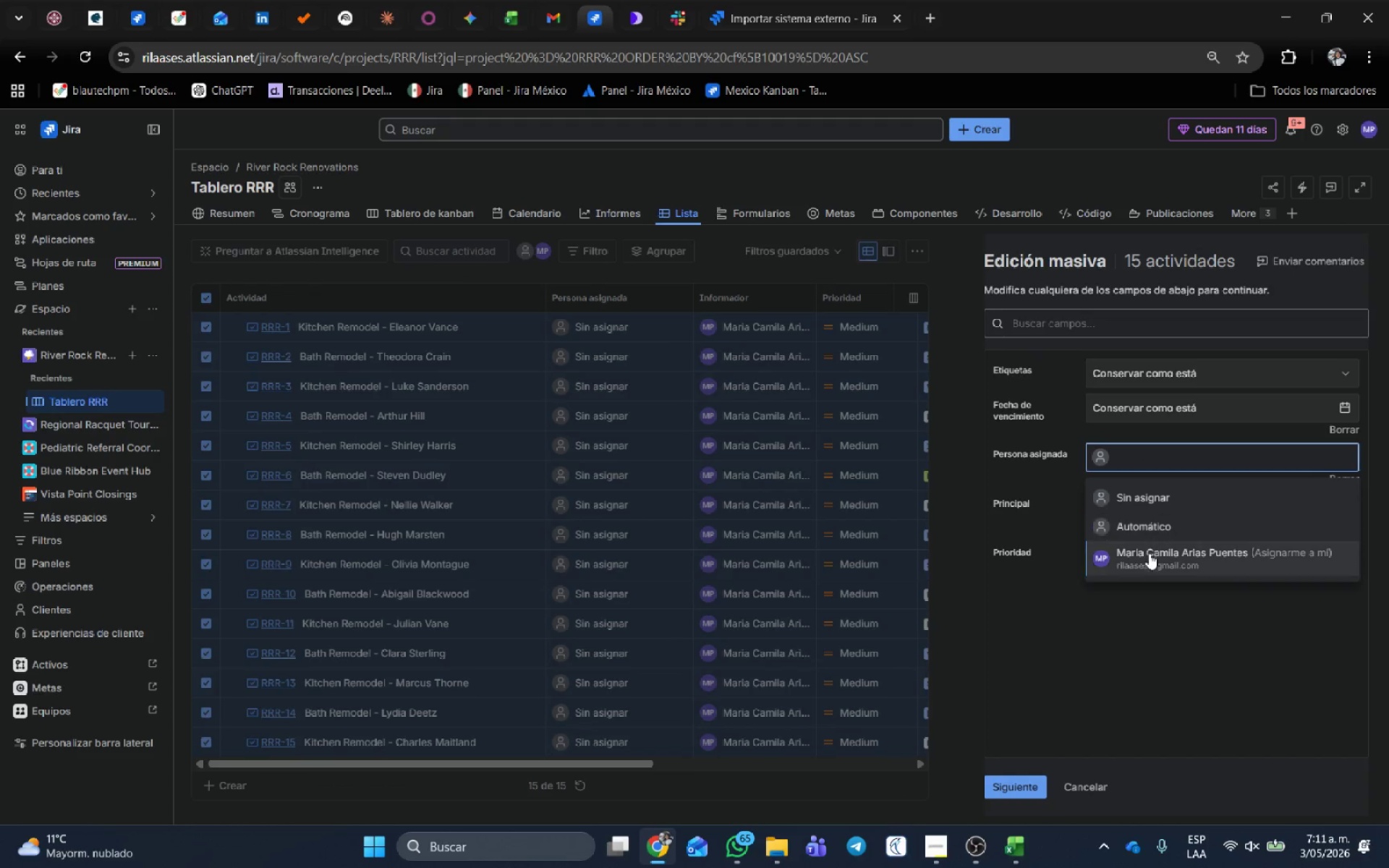 
left_click([1149, 556])
 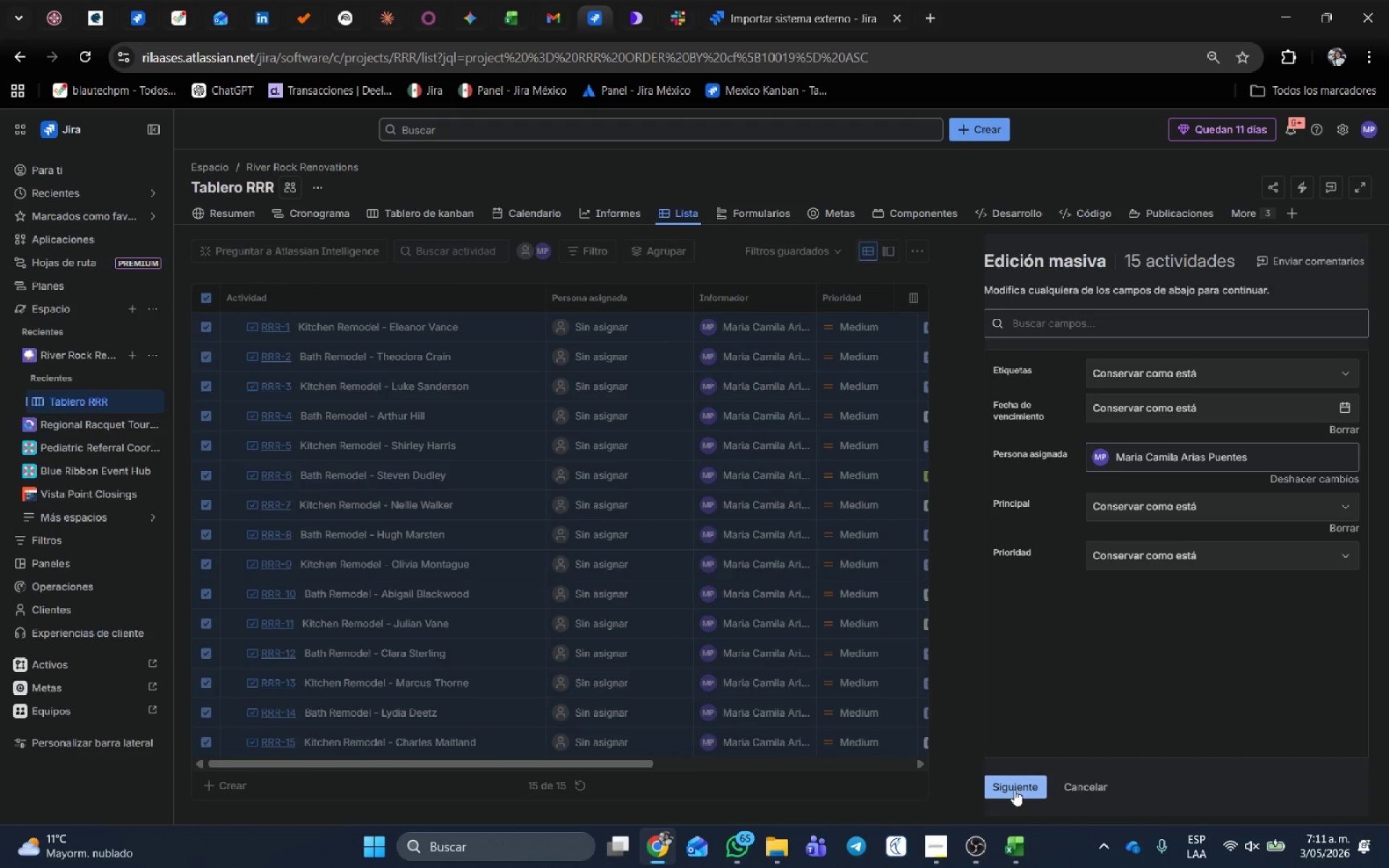 
left_click([1014, 785])
 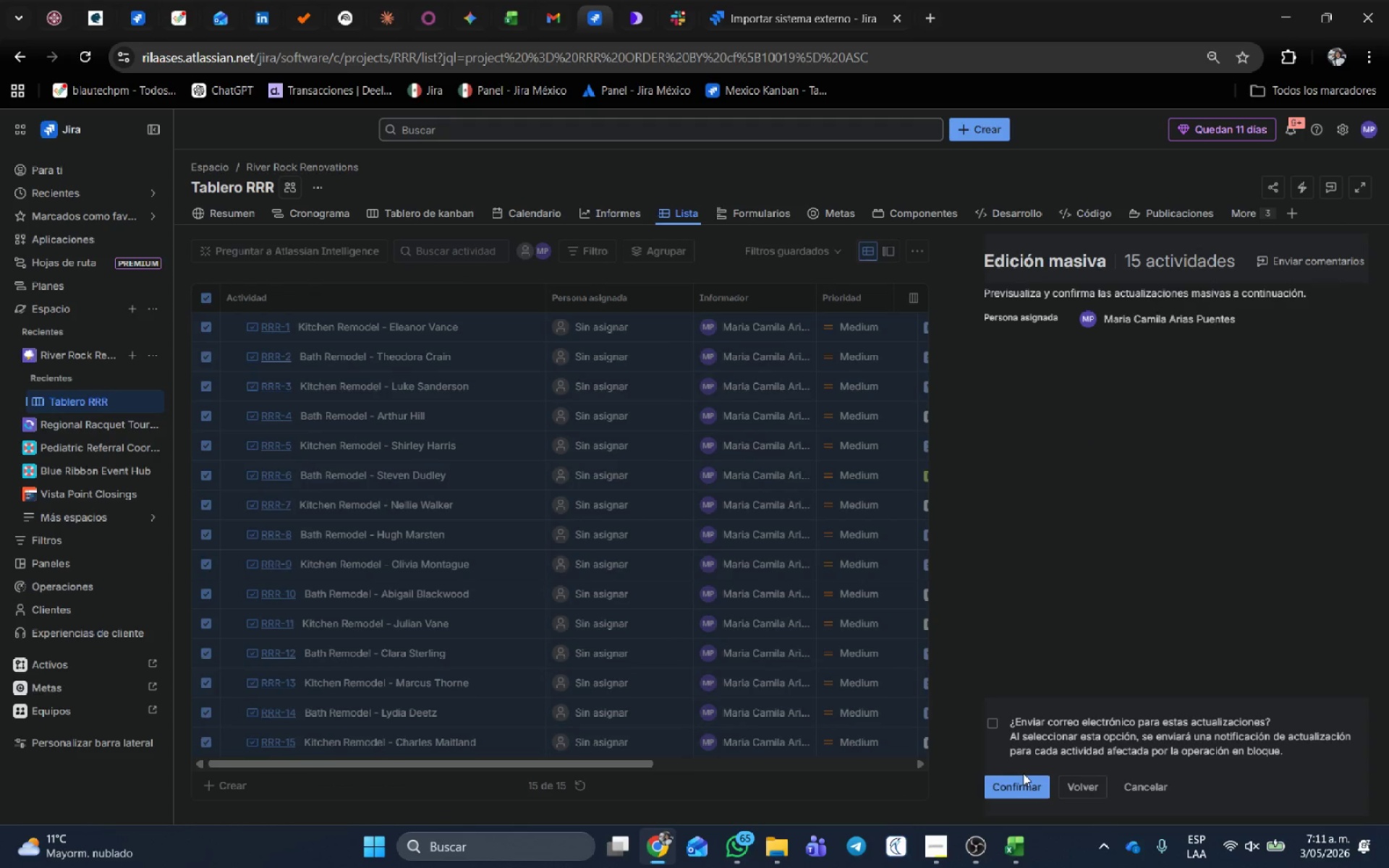 
left_click([1025, 788])
 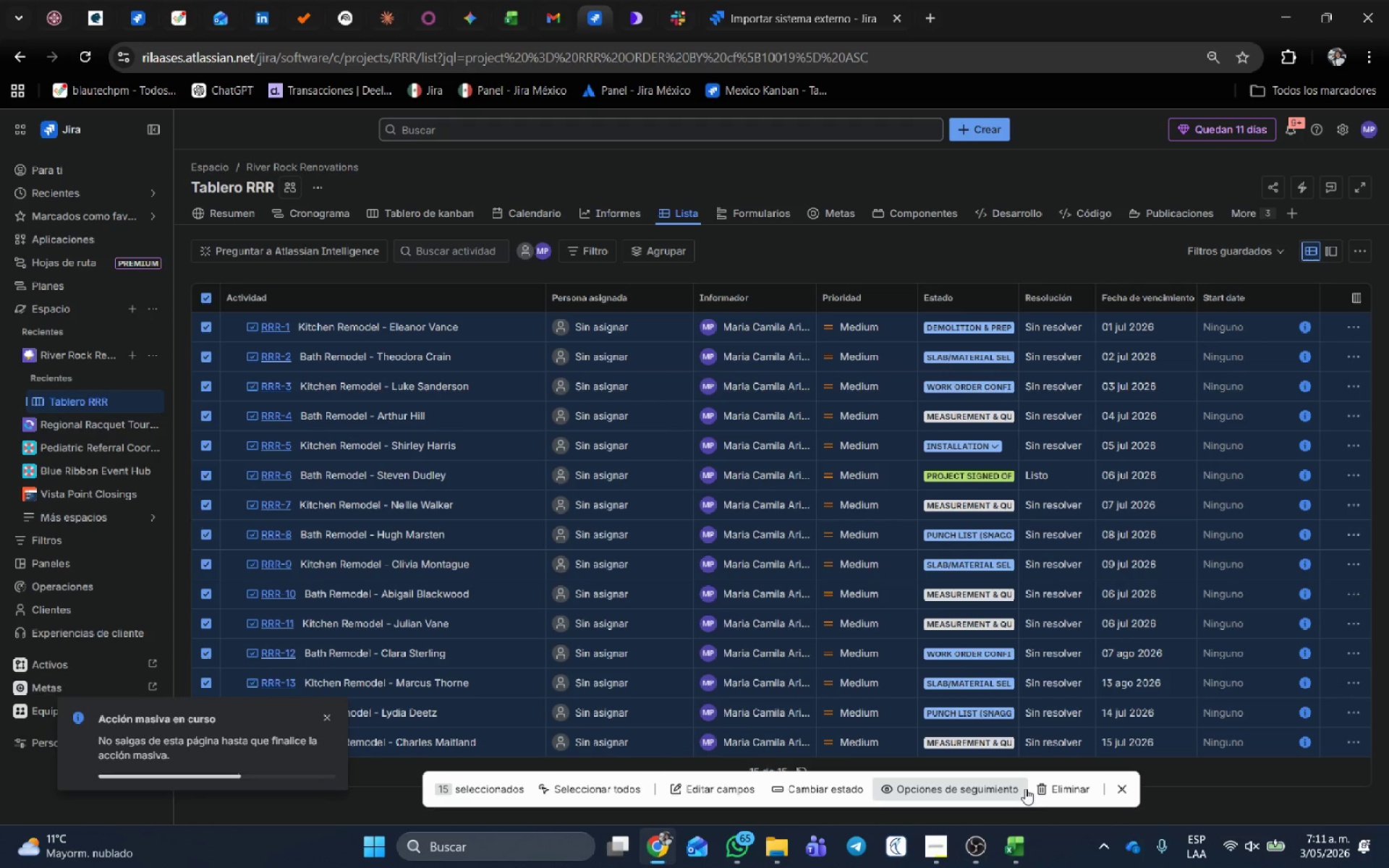 
wait(6.36)
 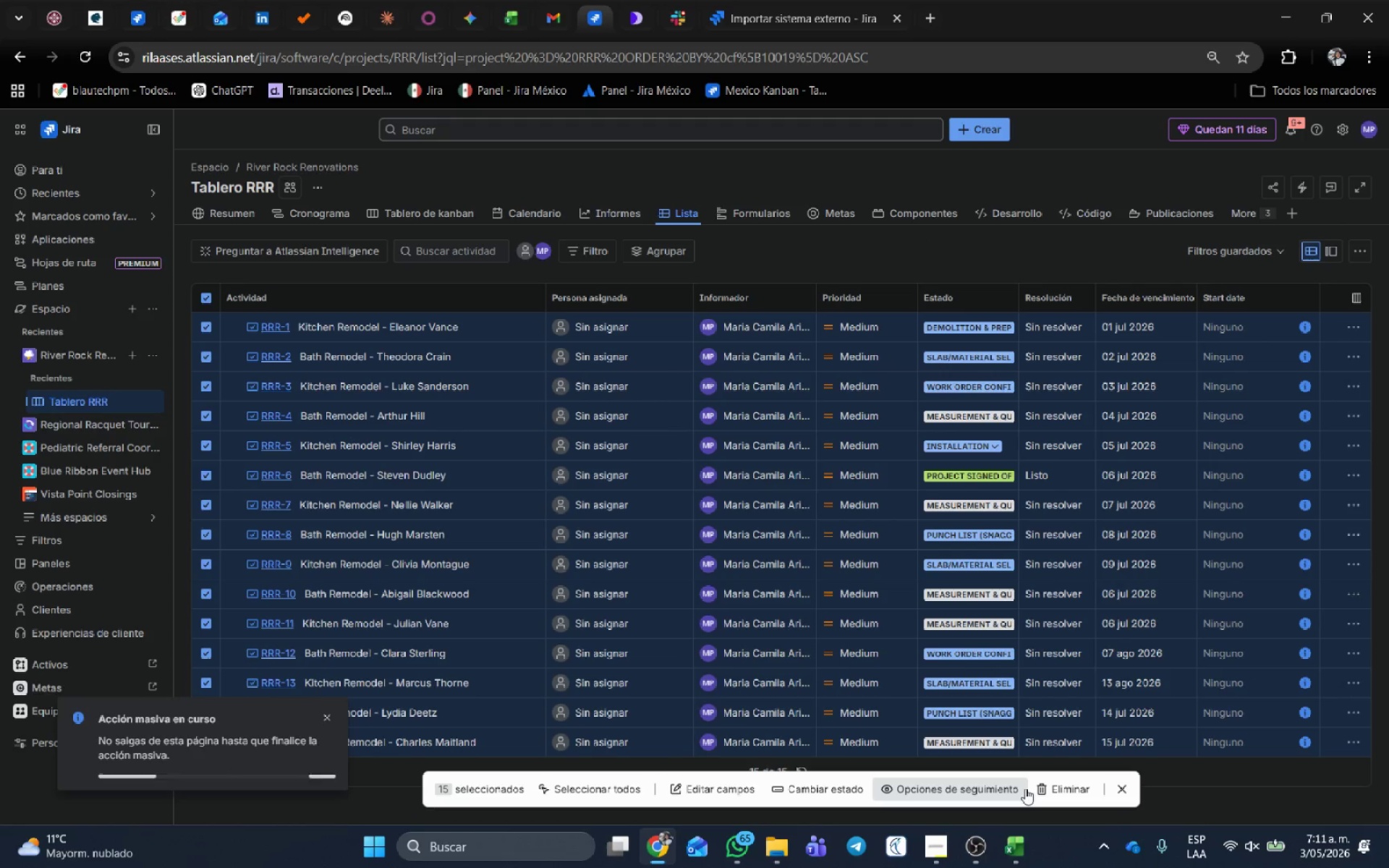 
mouse_move([354, 695])
 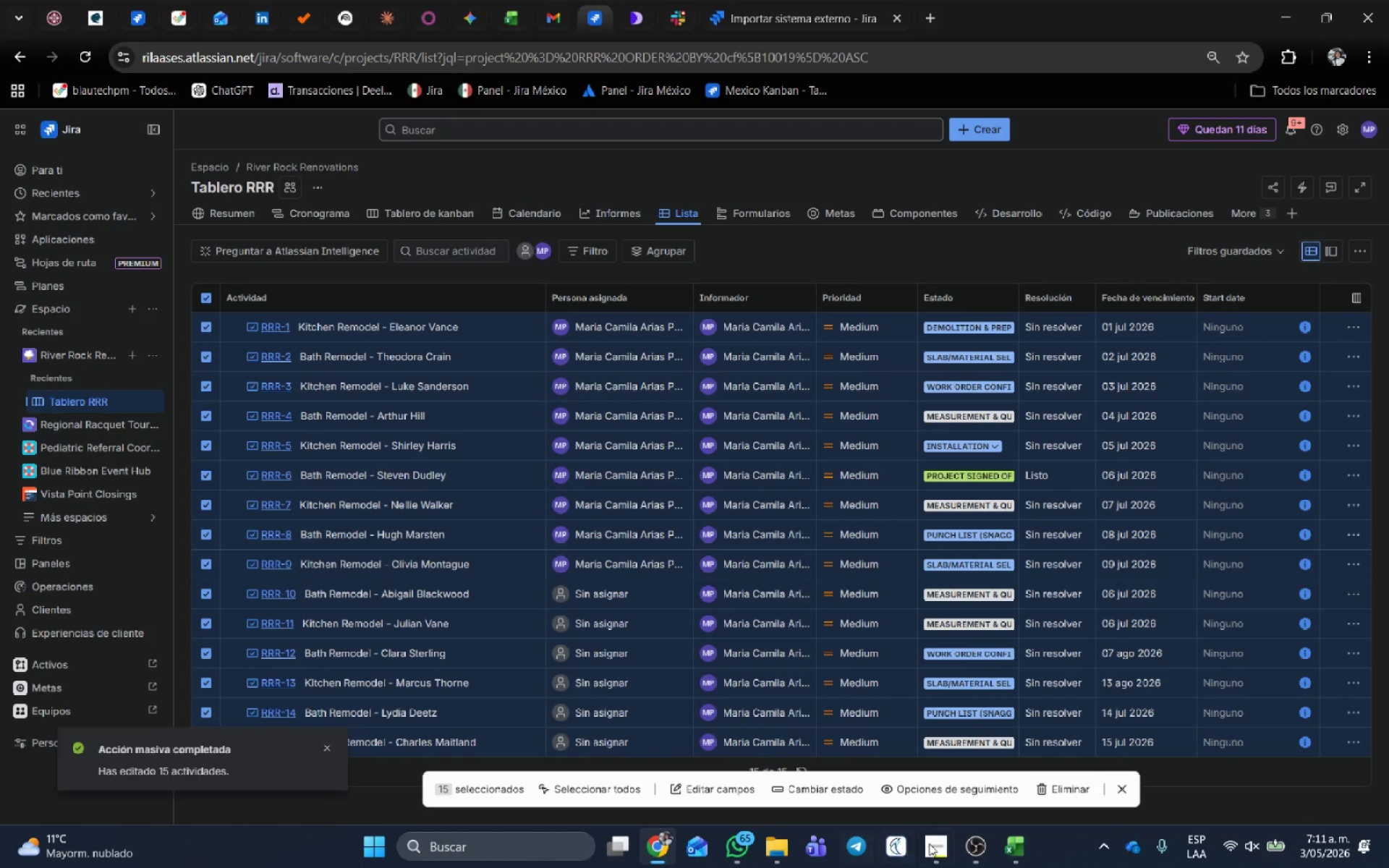 
left_click([940, 850])